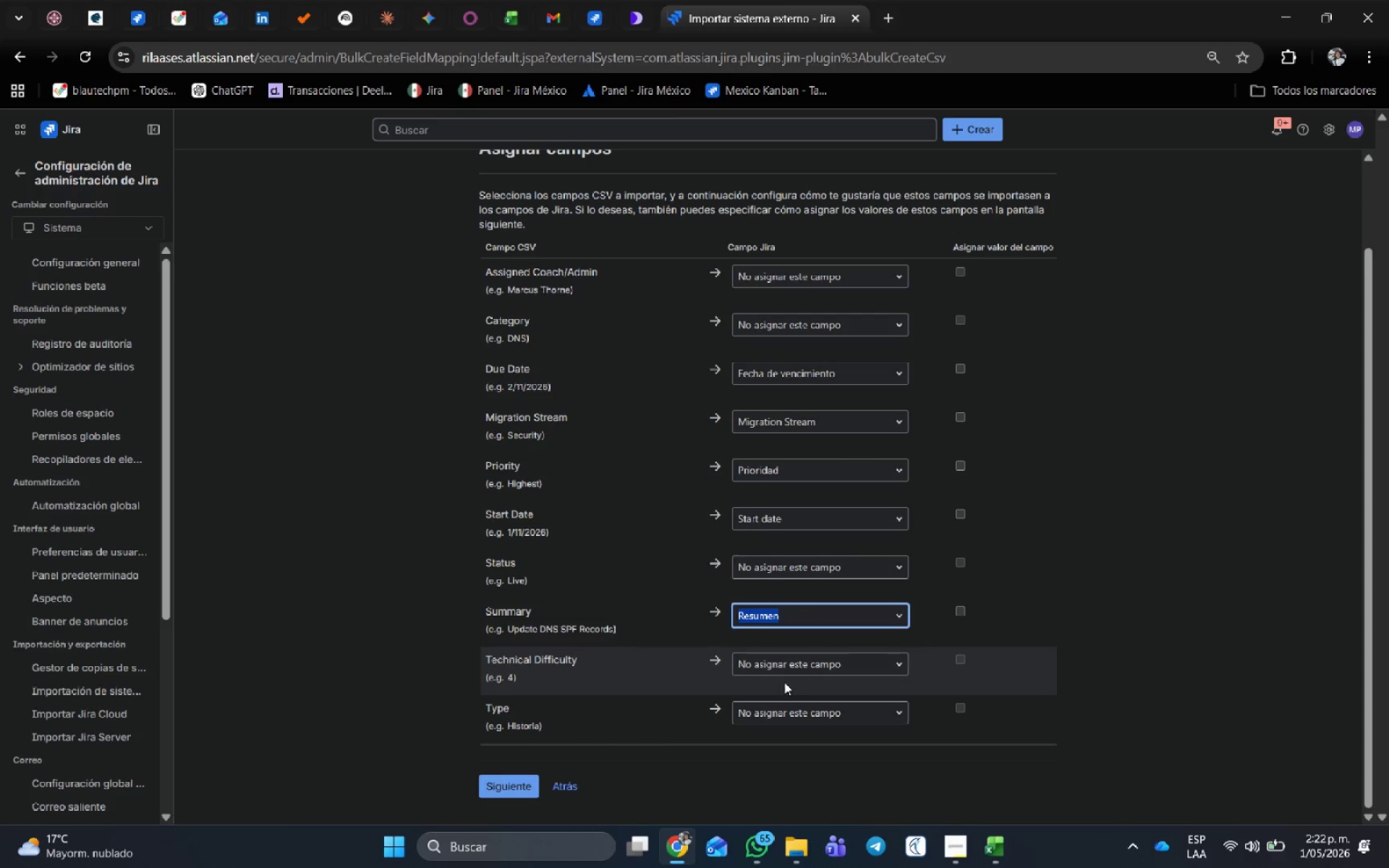 
left_click([782, 664])
 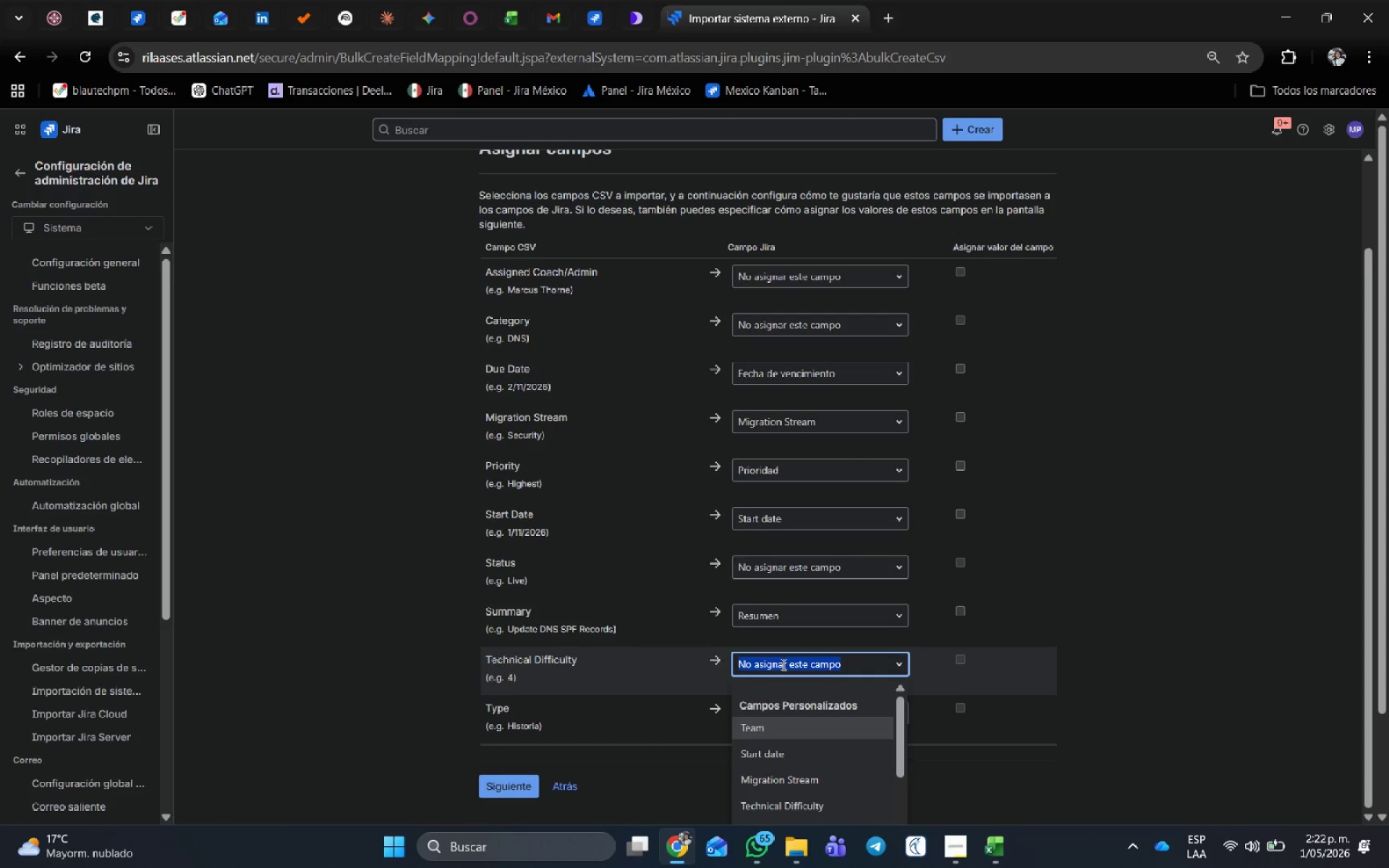 
type(tech)
 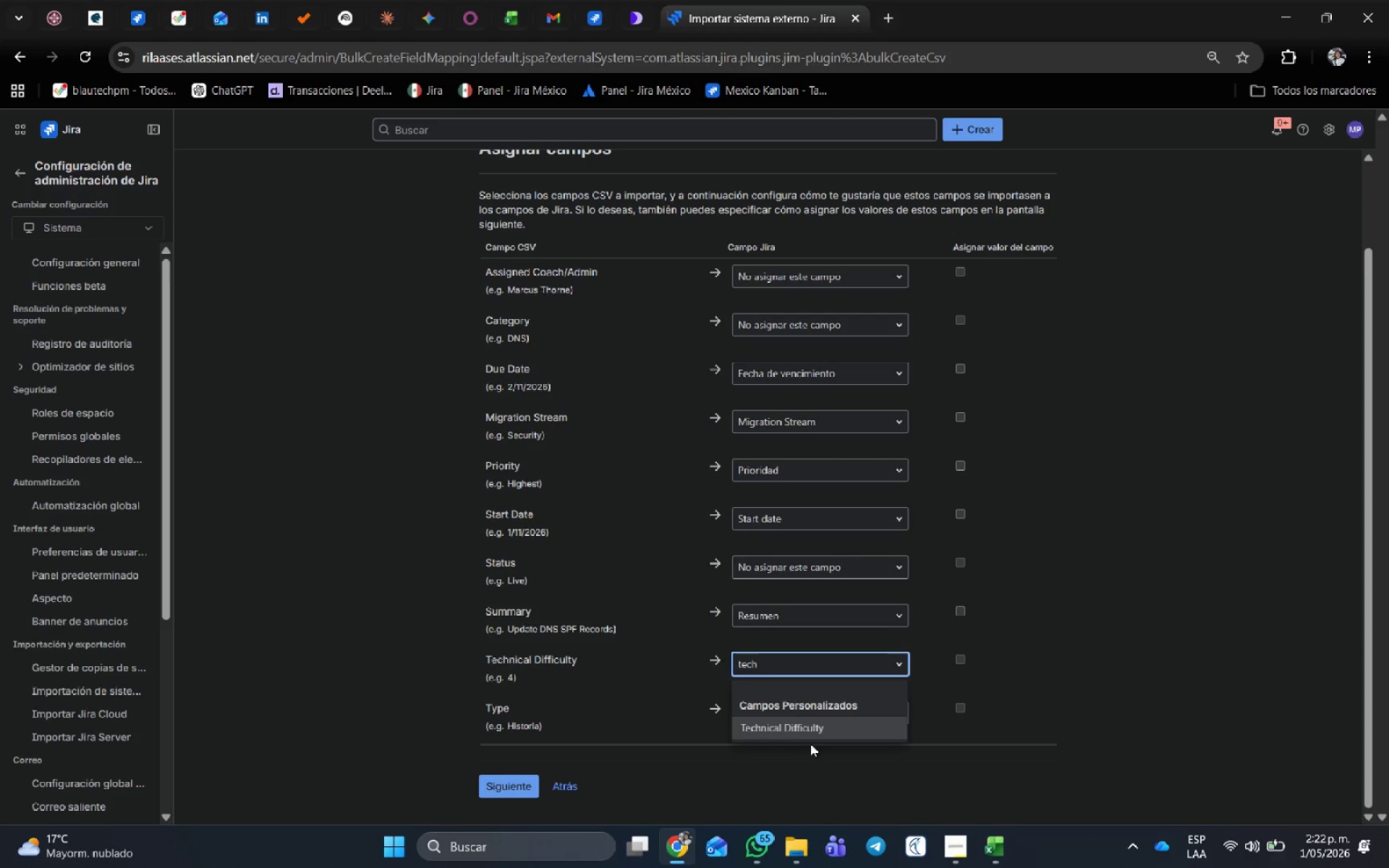 
left_click([807, 732])
 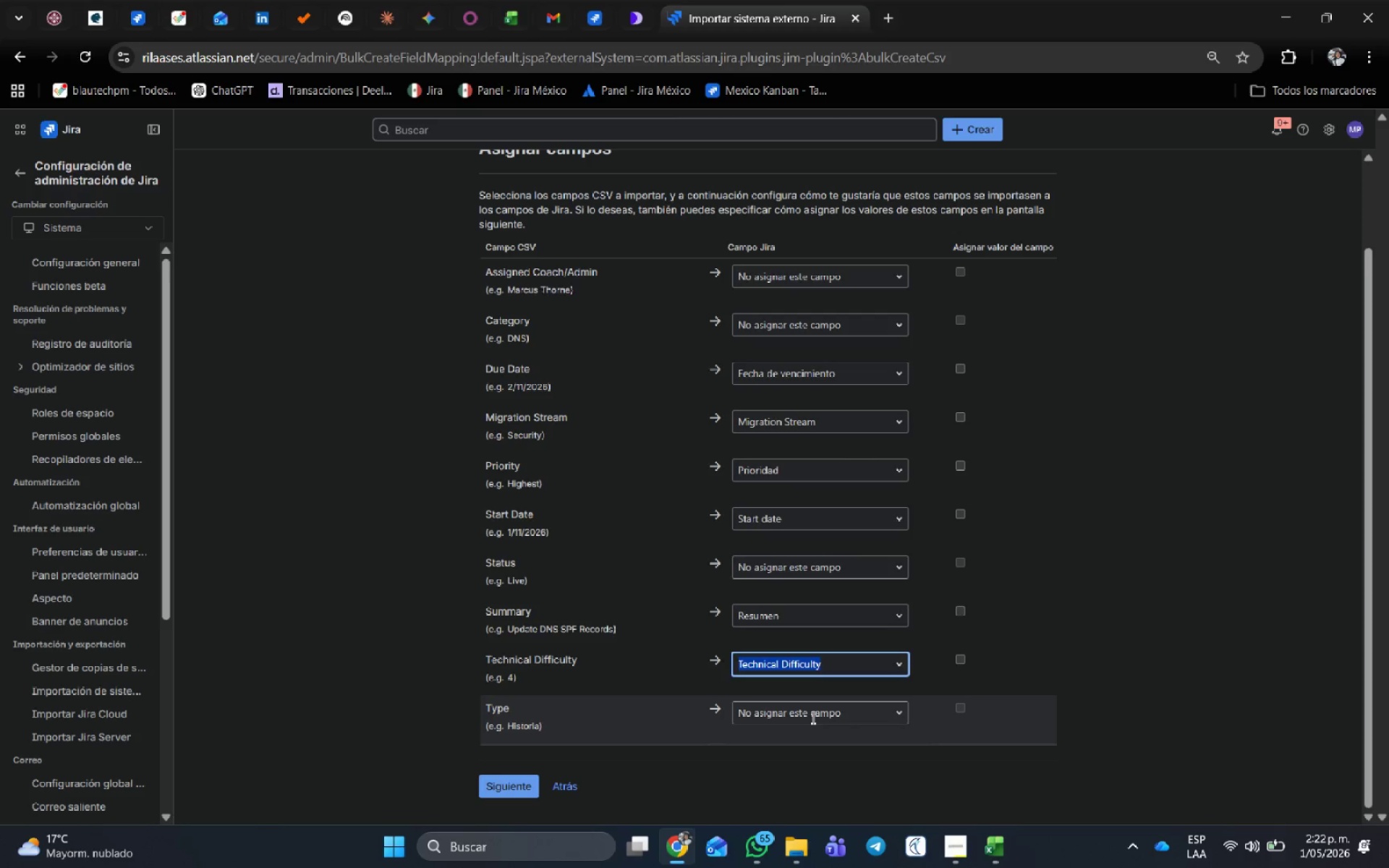 
left_click([812, 716])
 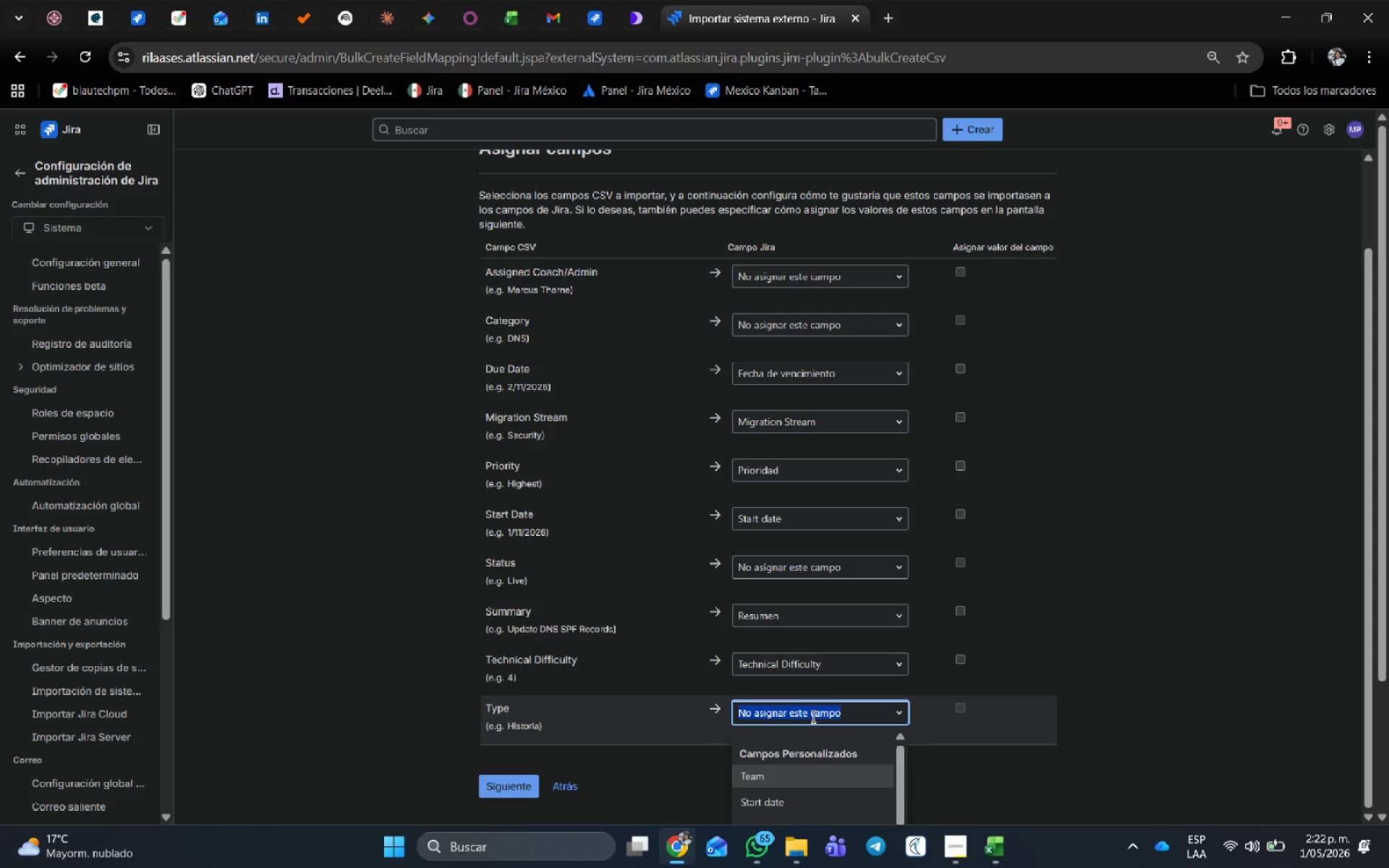 
type(tipo d)
 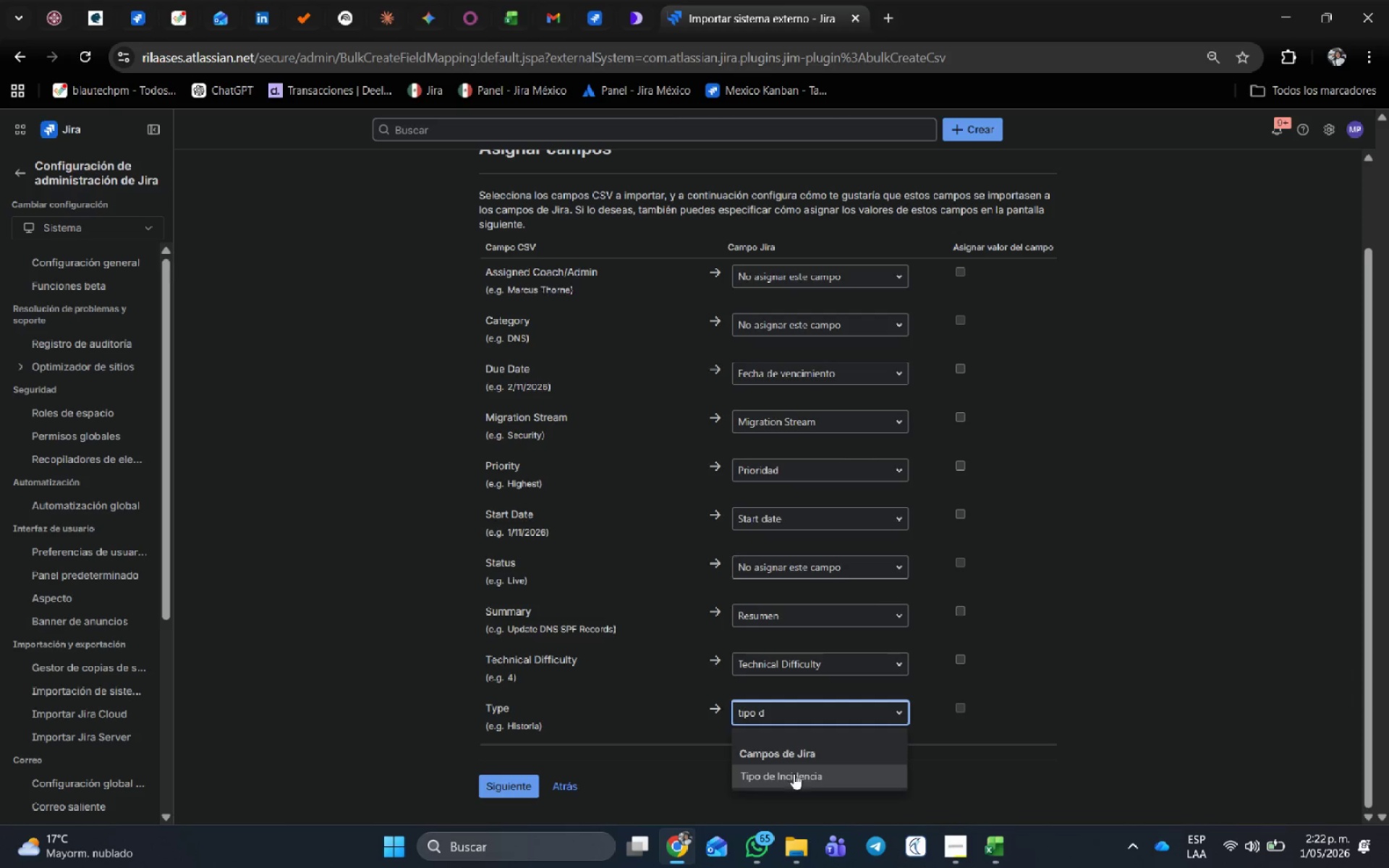 
left_click([792, 782])
 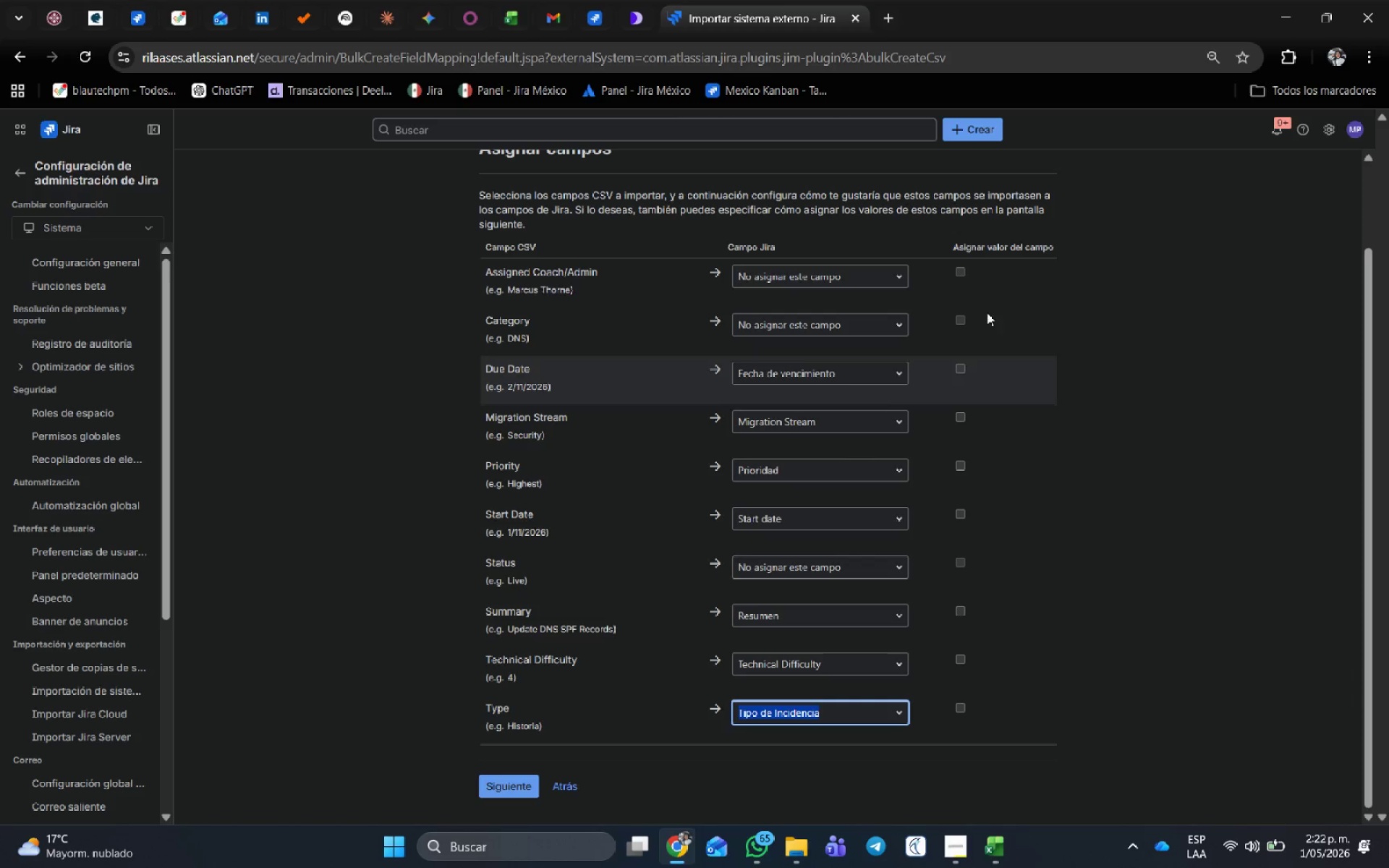 
scroll: coordinate [893, 205], scroll_direction: up, amount: 1.0
 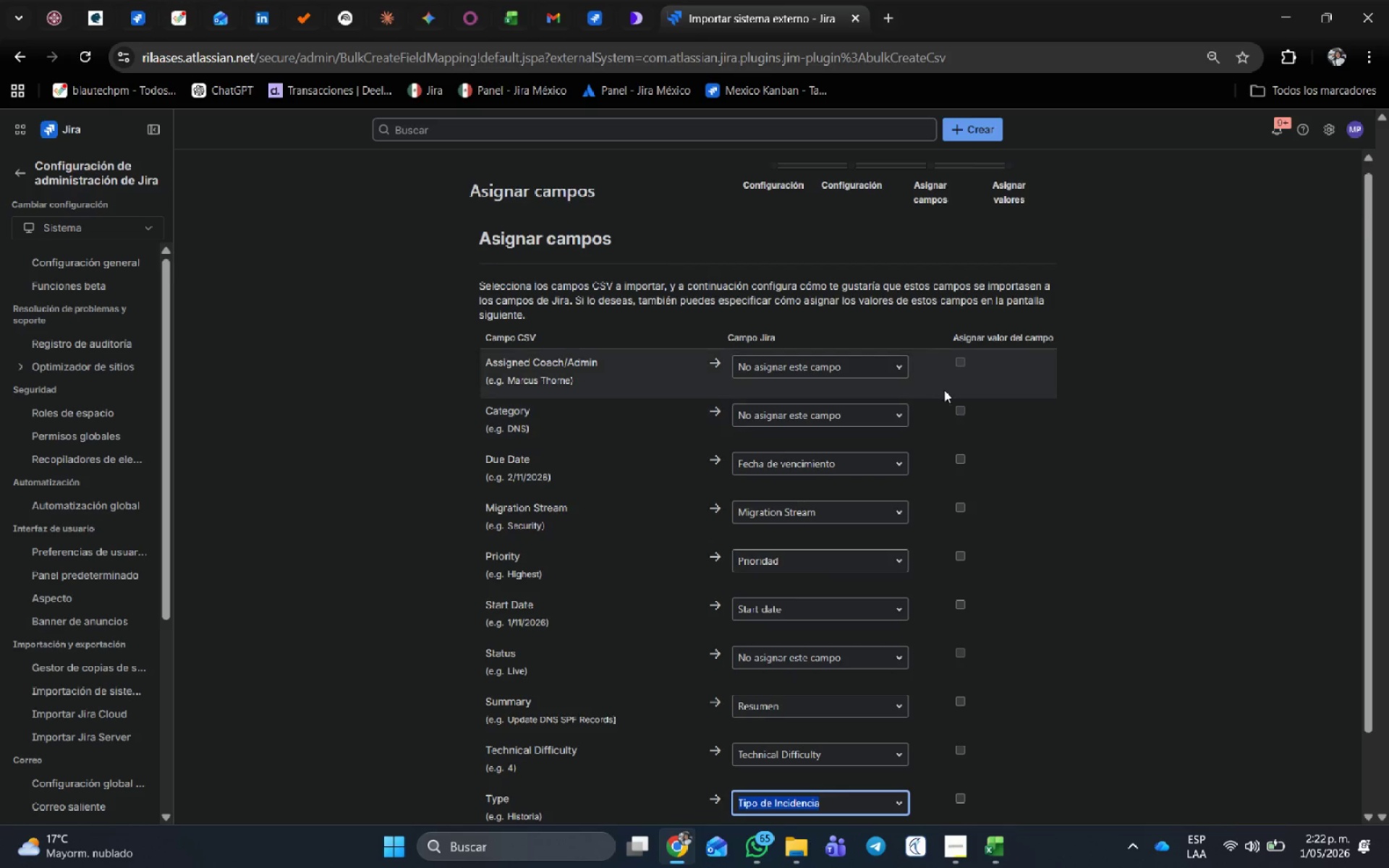 
scroll: coordinate [949, 383], scroll_direction: down, amount: 1.0
 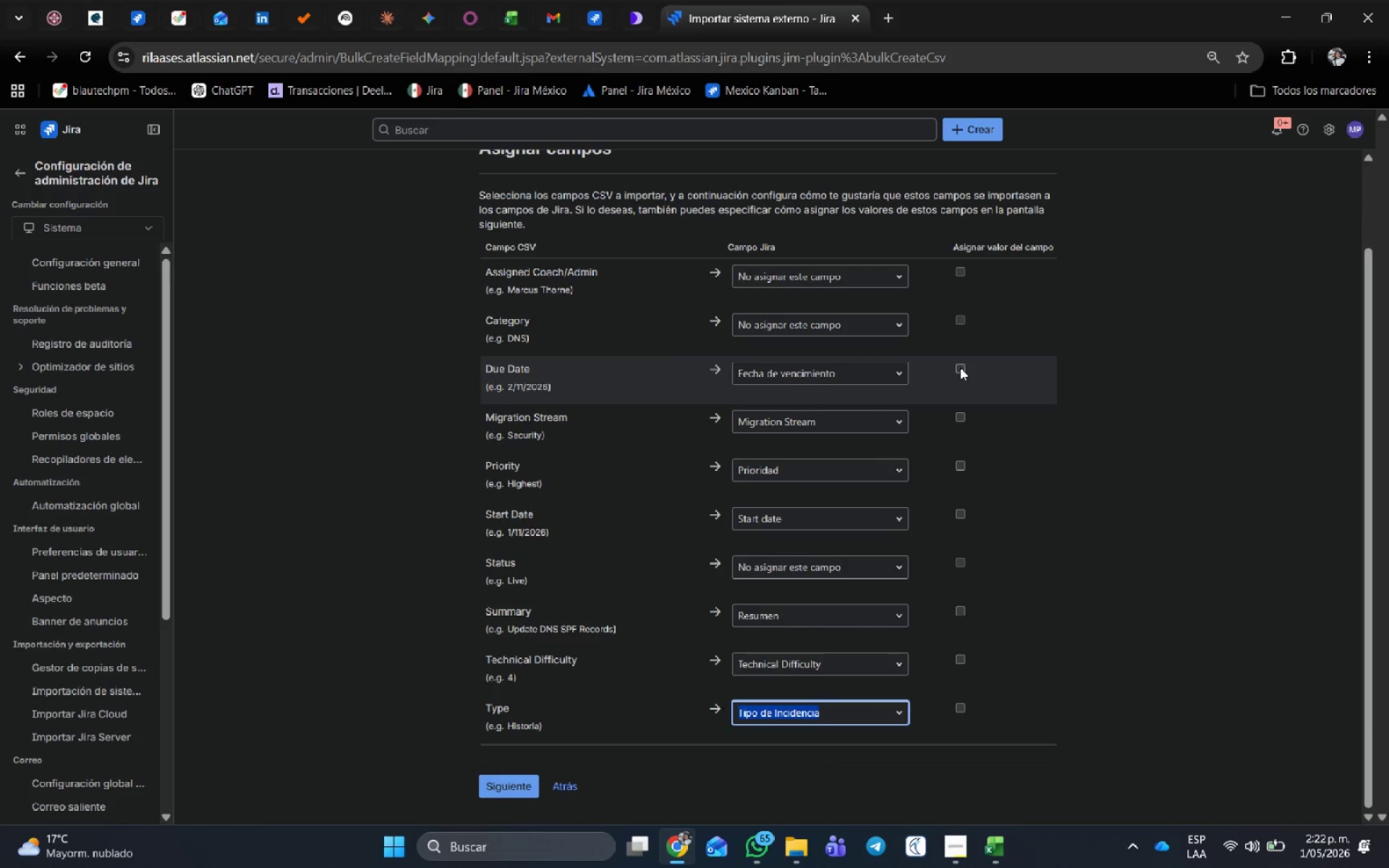 
left_click([960, 367])
 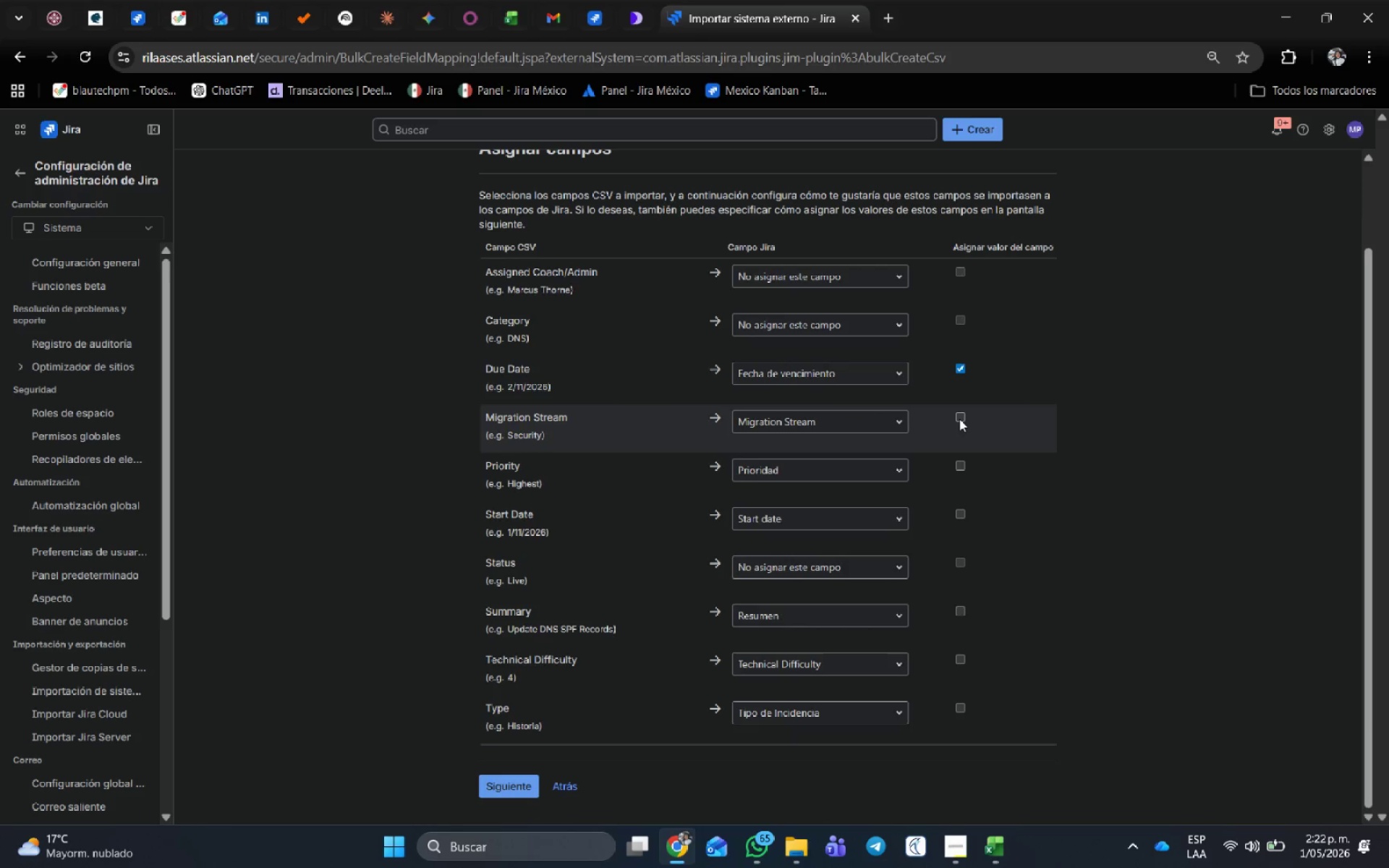 
left_click([959, 419])
 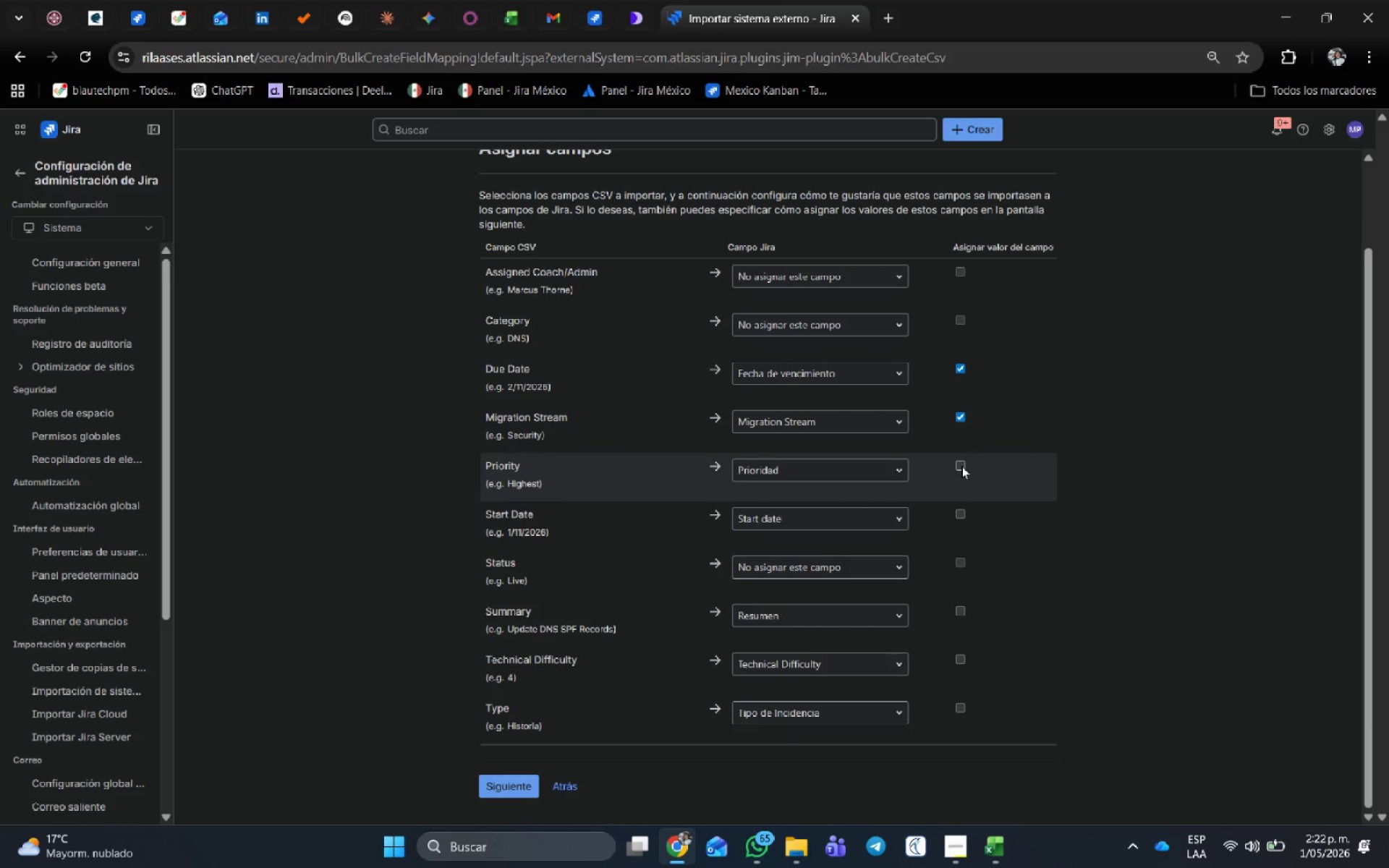 
left_click([961, 466])
 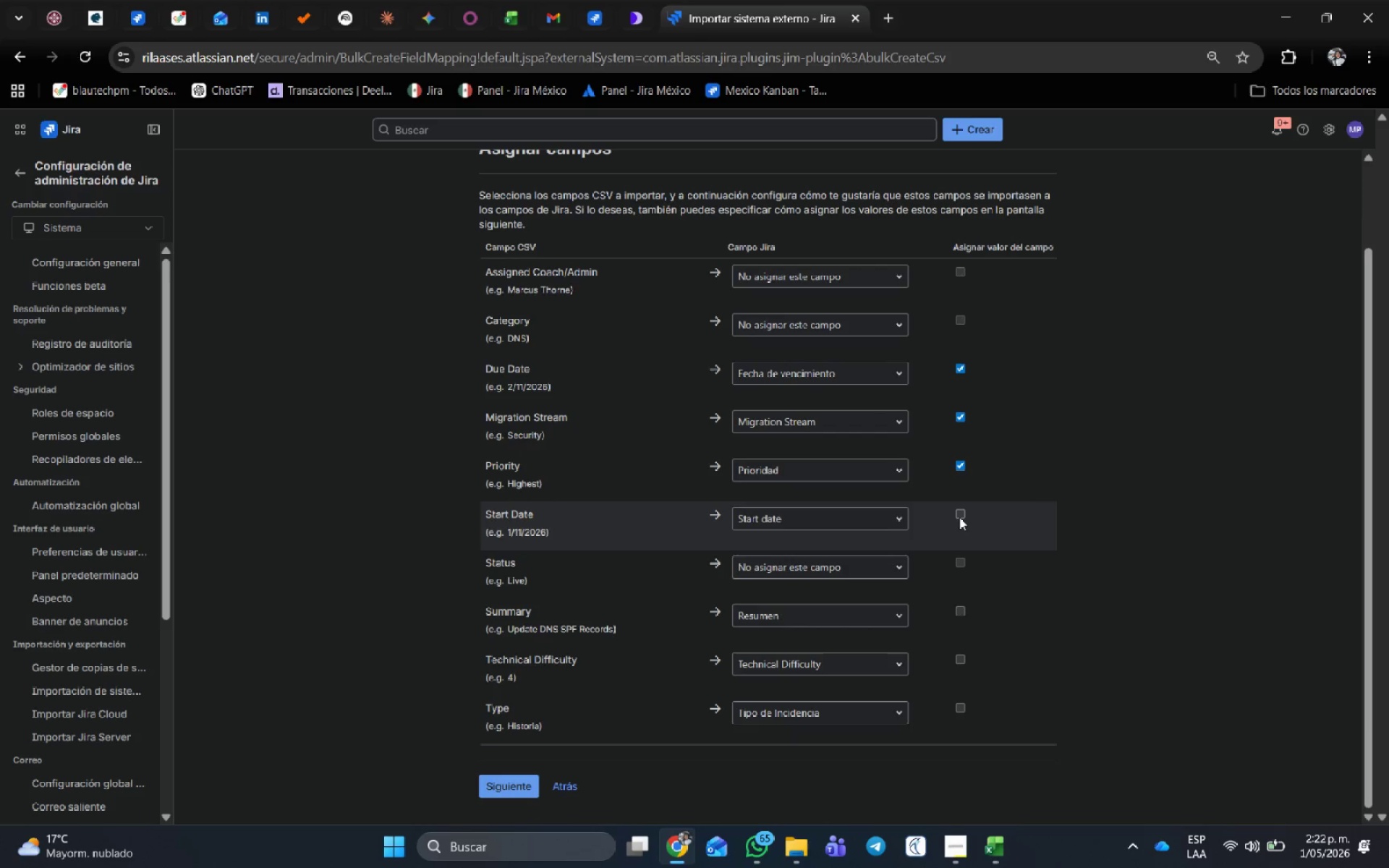 
left_click([961, 516])
 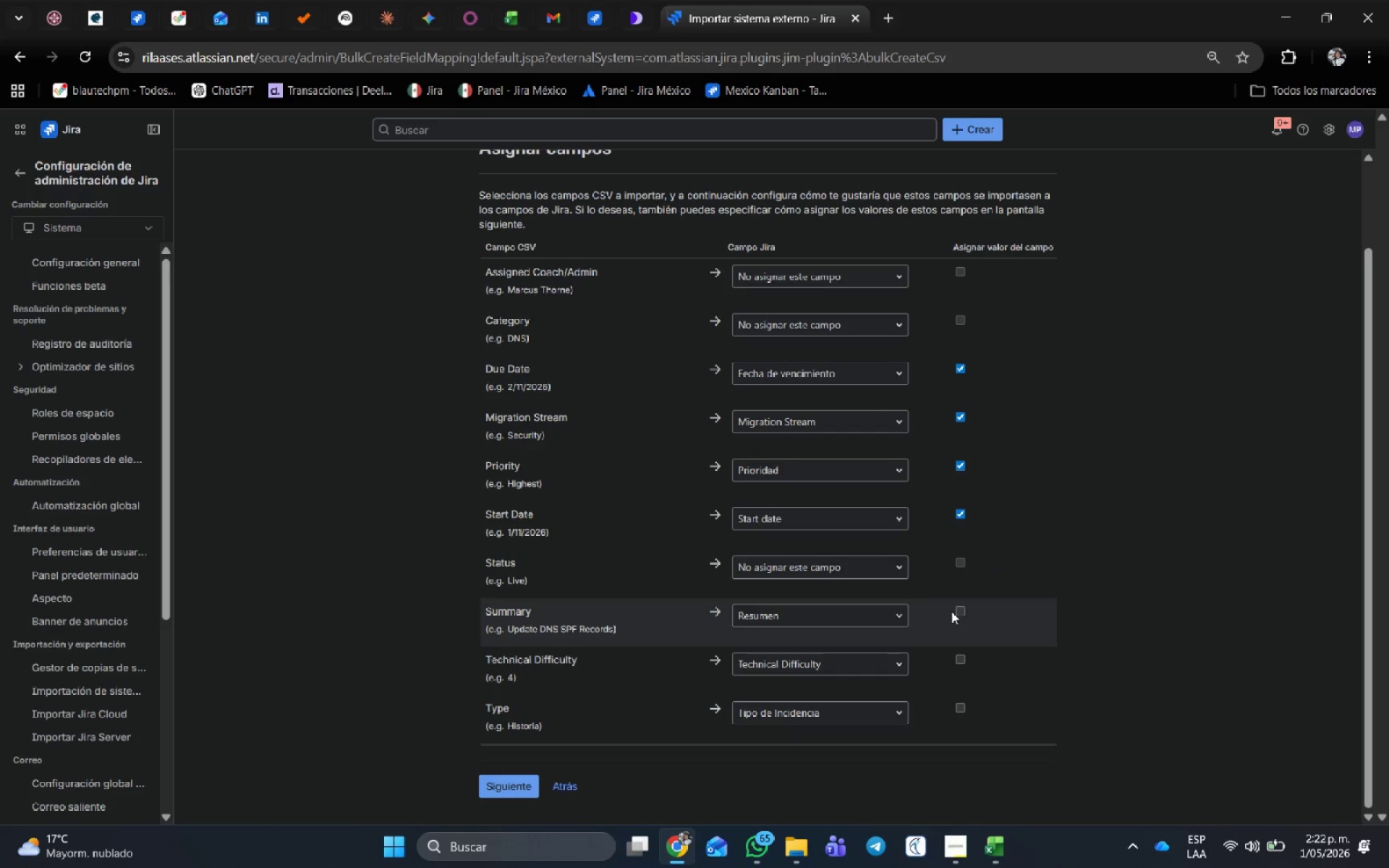 
left_click([958, 610])
 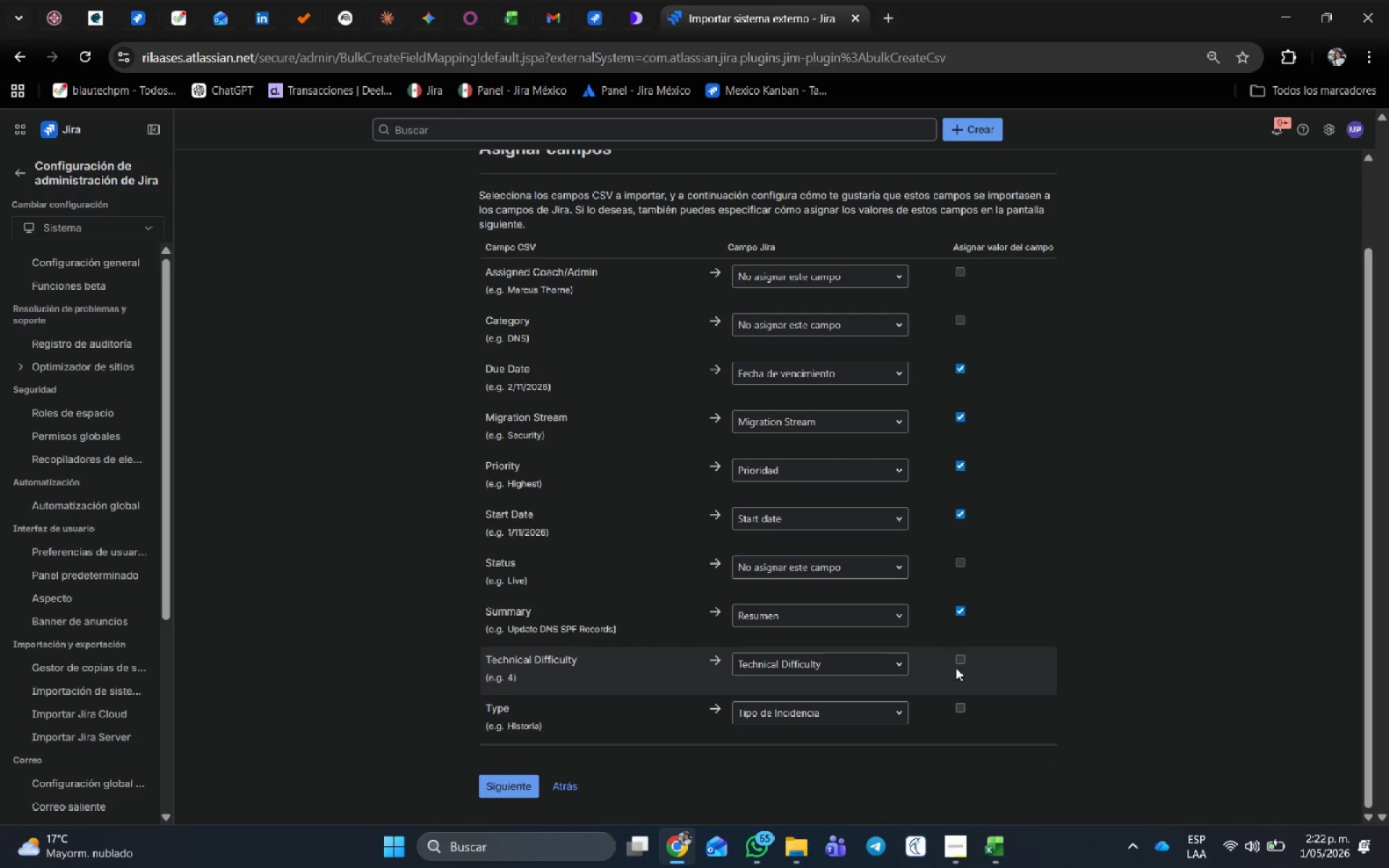 
left_click([960, 658])
 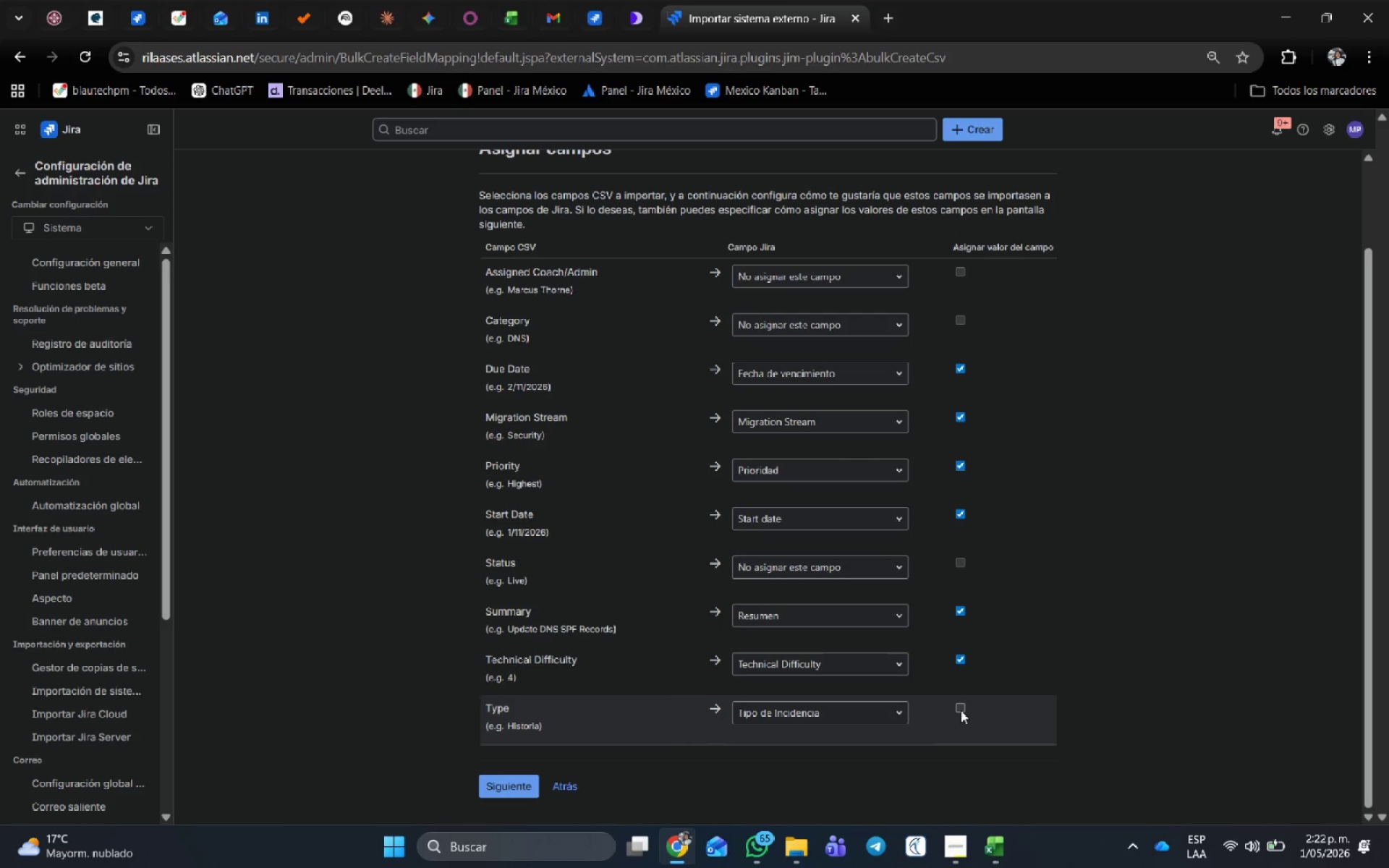 
left_click([961, 710])
 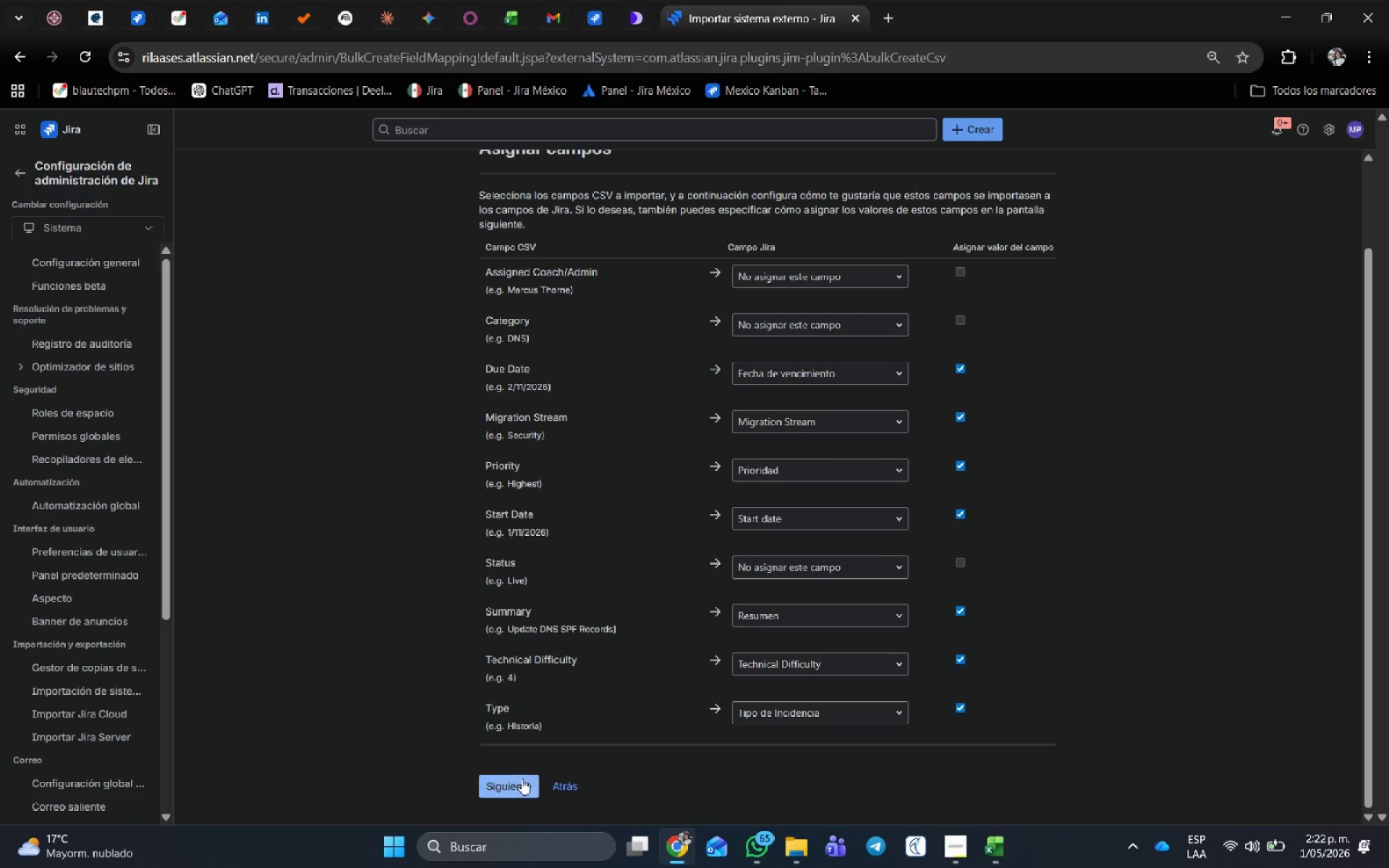 
left_click([502, 782])
 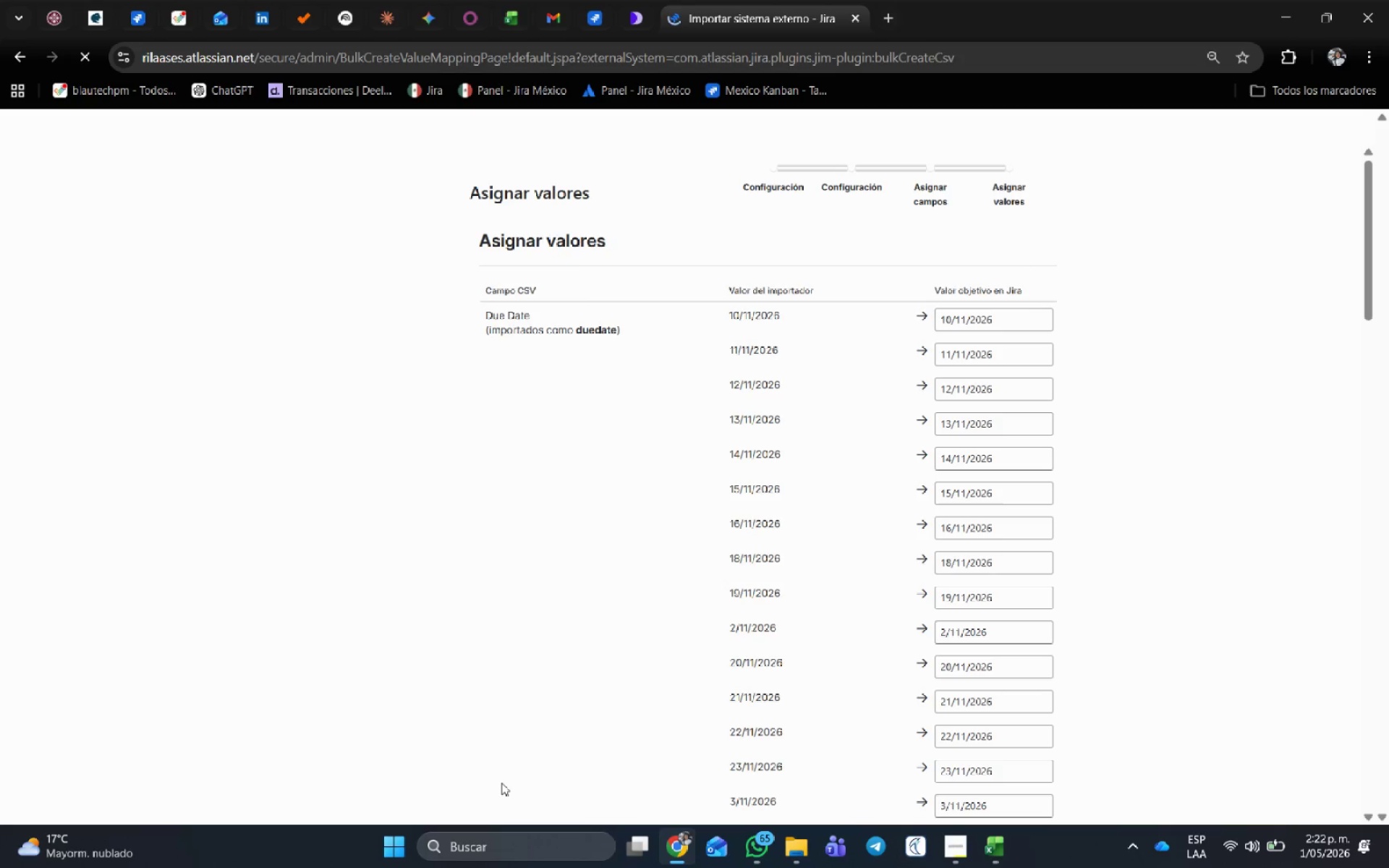 
scroll: coordinate [1025, 622], scroll_direction: down, amount: 5.0
 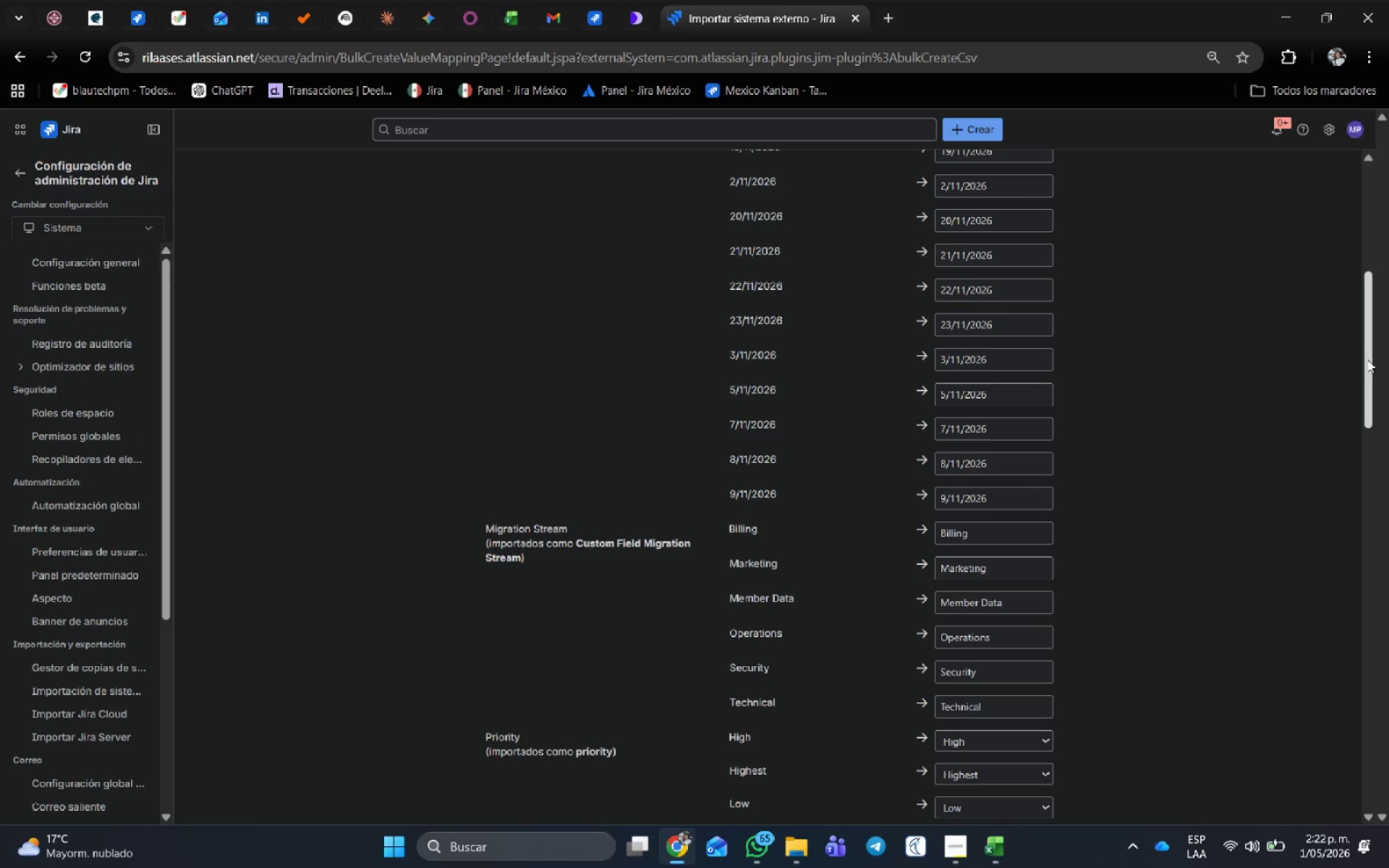 
left_click_drag(start_coordinate=[1367, 359], to_coordinate=[1388, 867])
 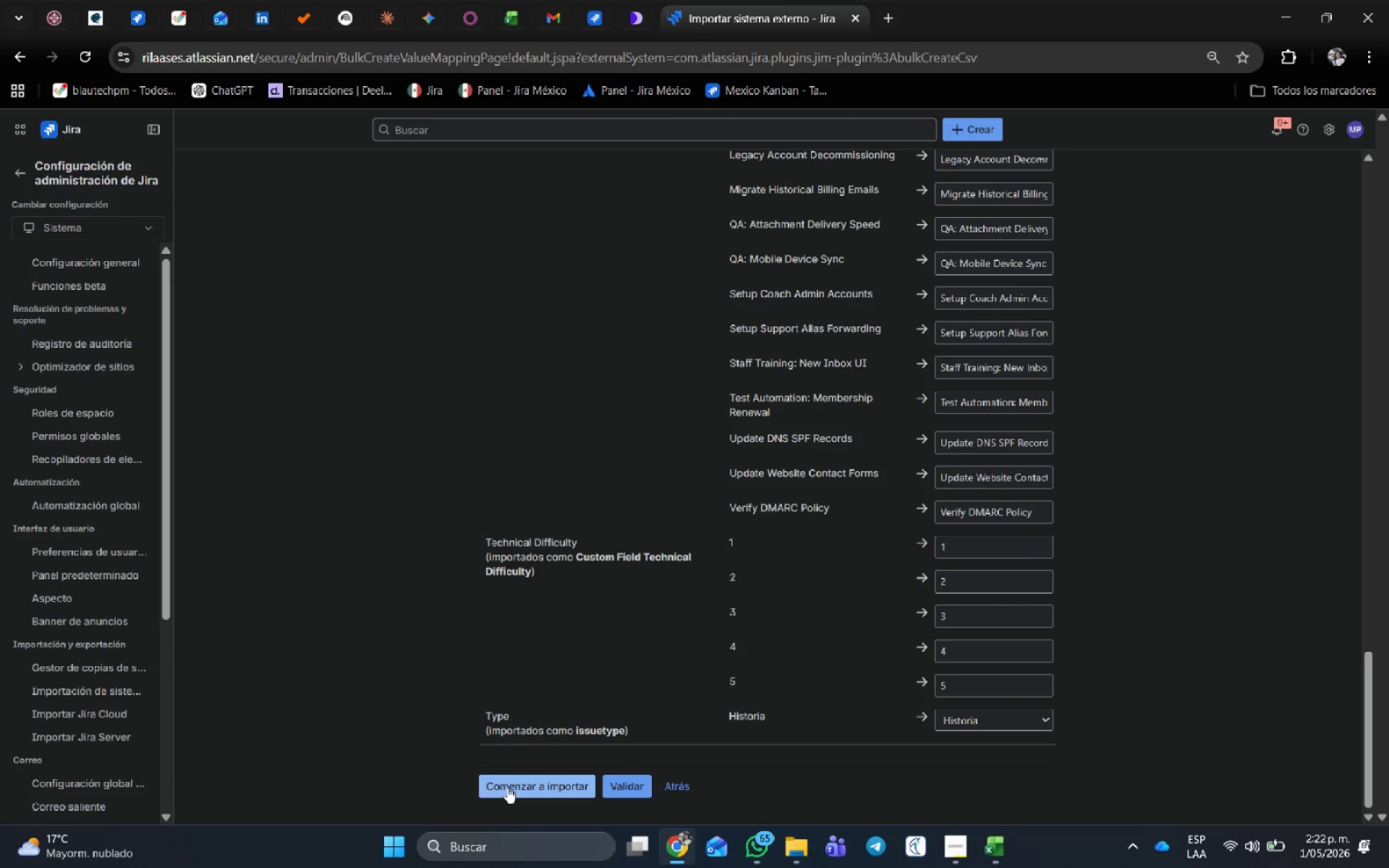 
left_click([507, 787])
 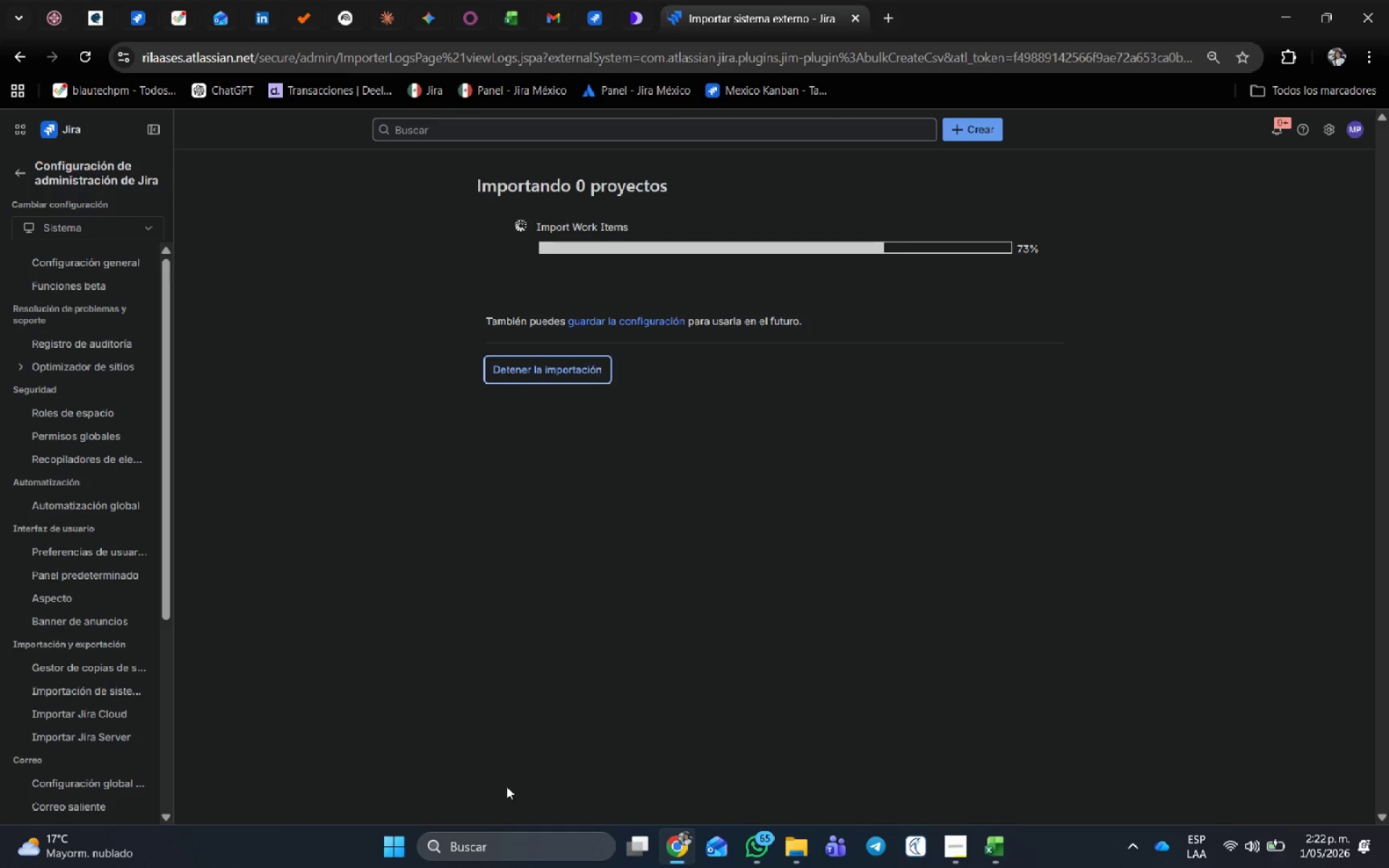 
wait(22.62)
 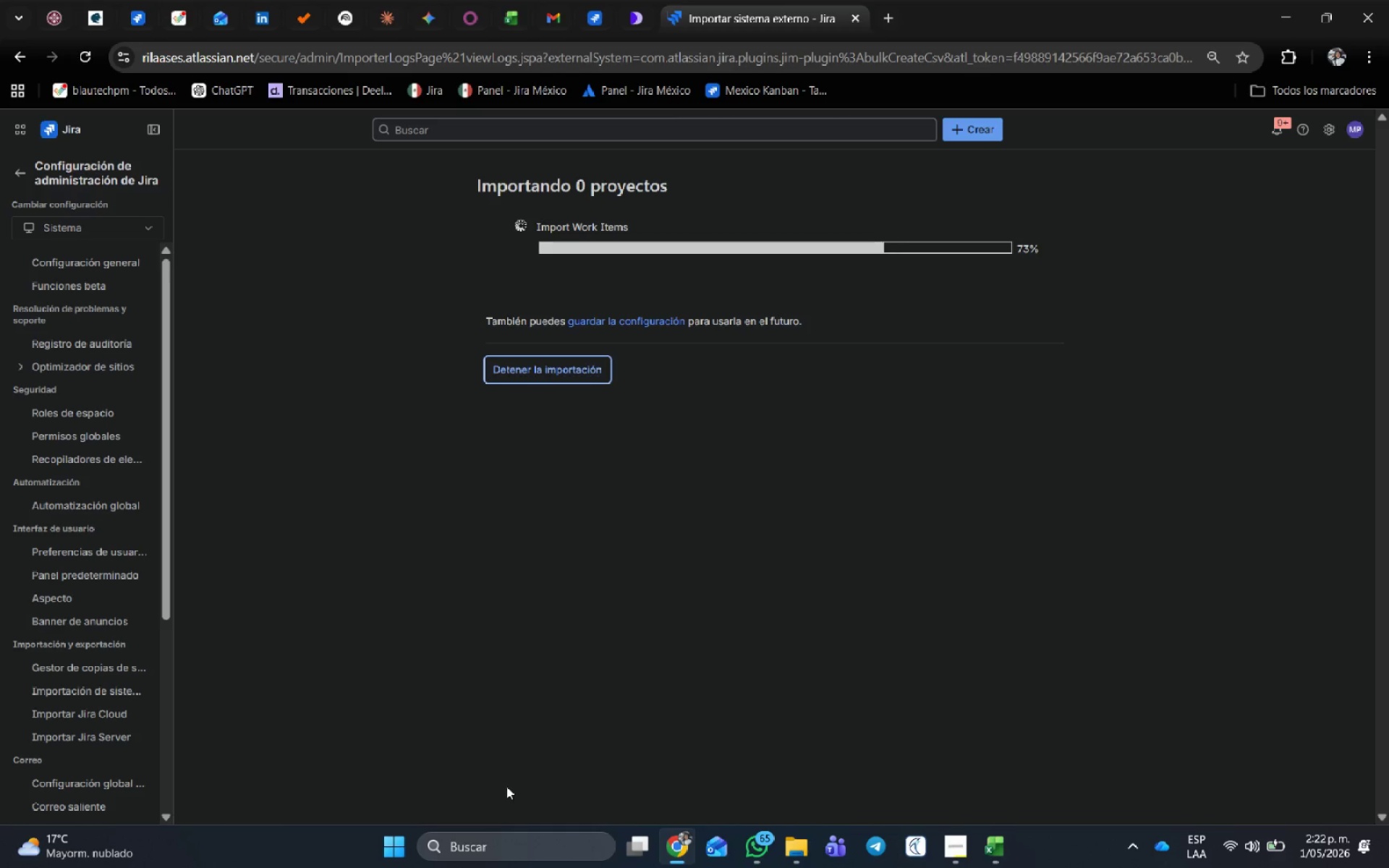 
scroll: coordinate [511, 791], scroll_direction: down, amount: 1.0
 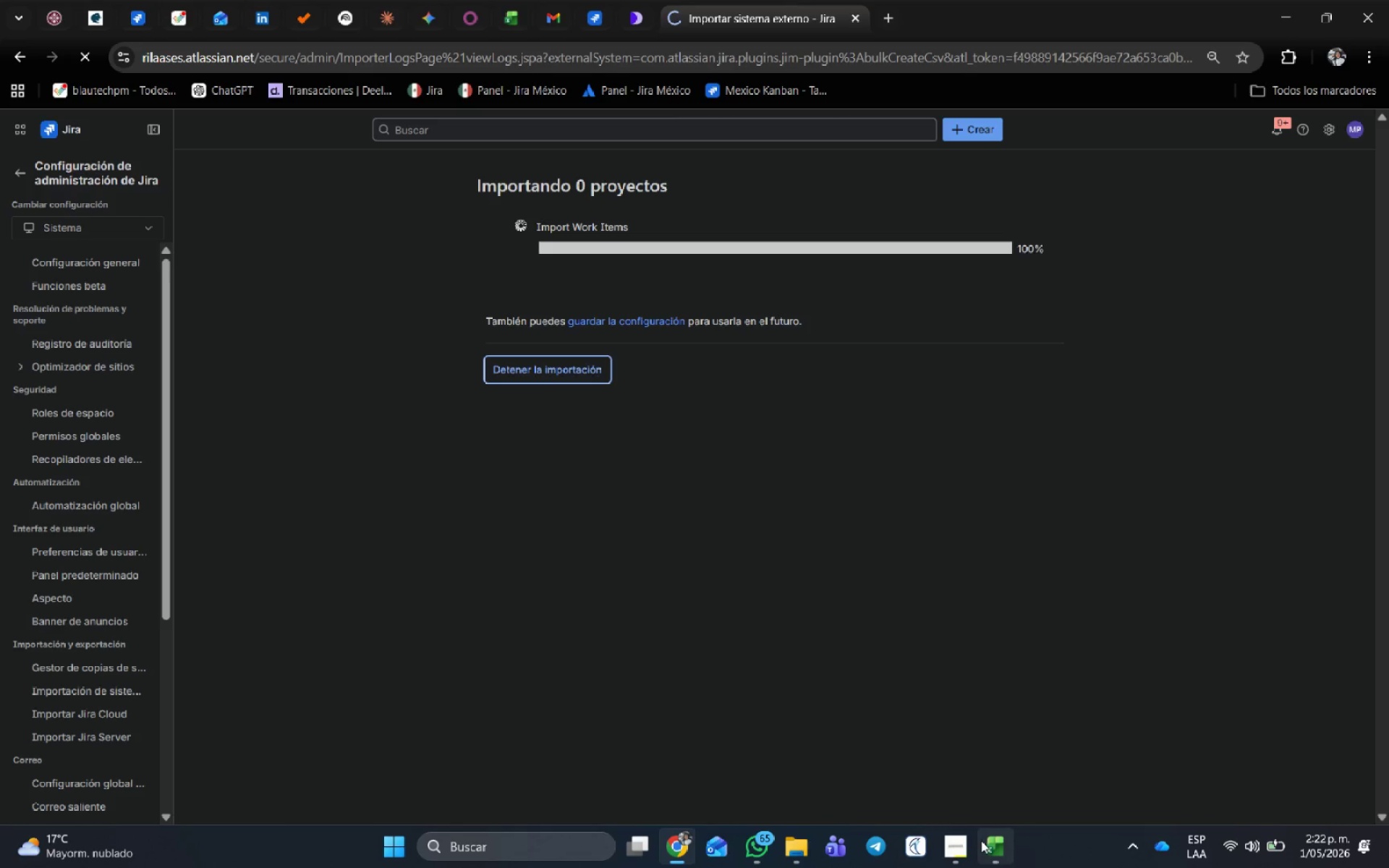 
left_click([957, 843])